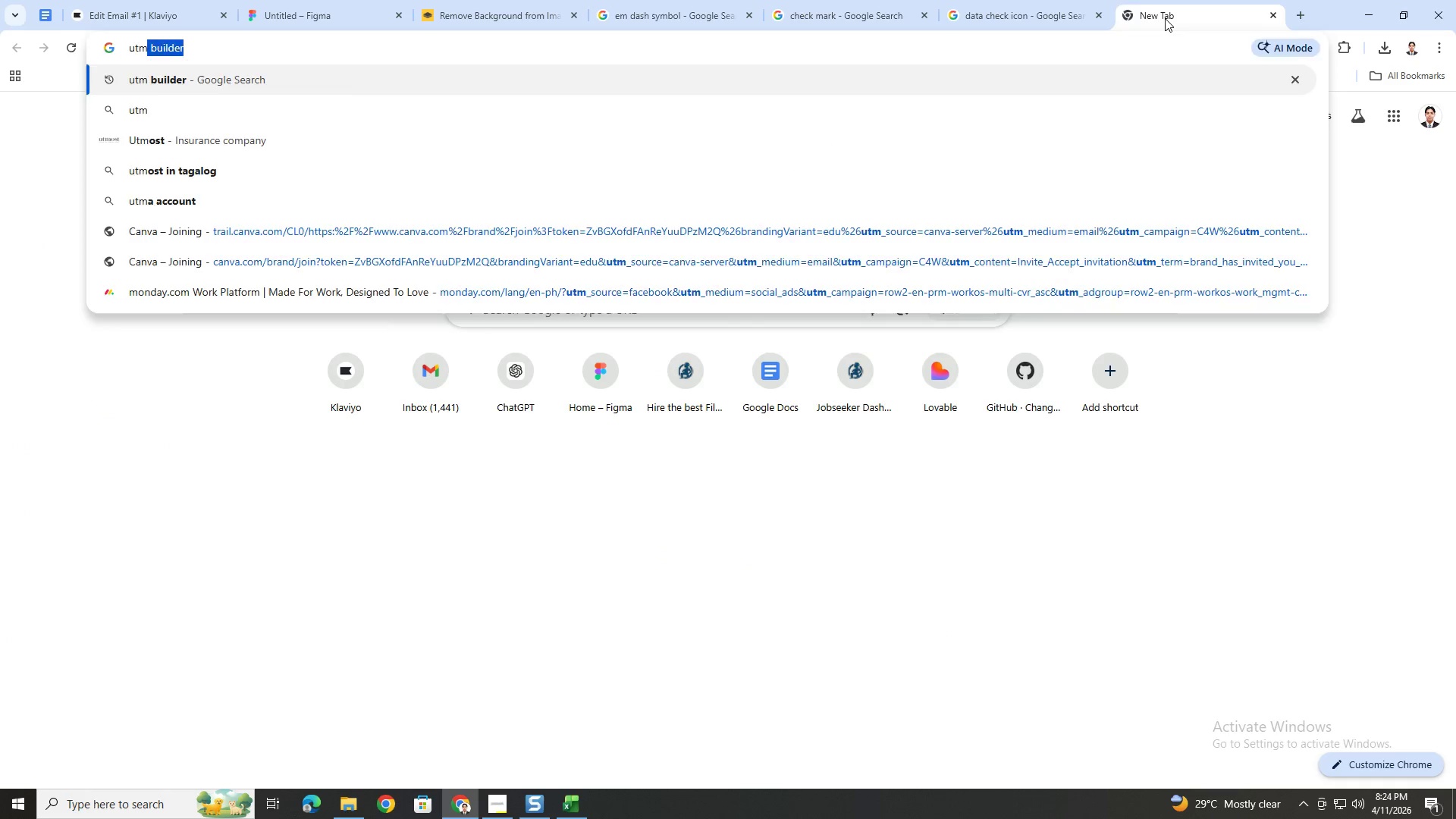 
key(Enter)
 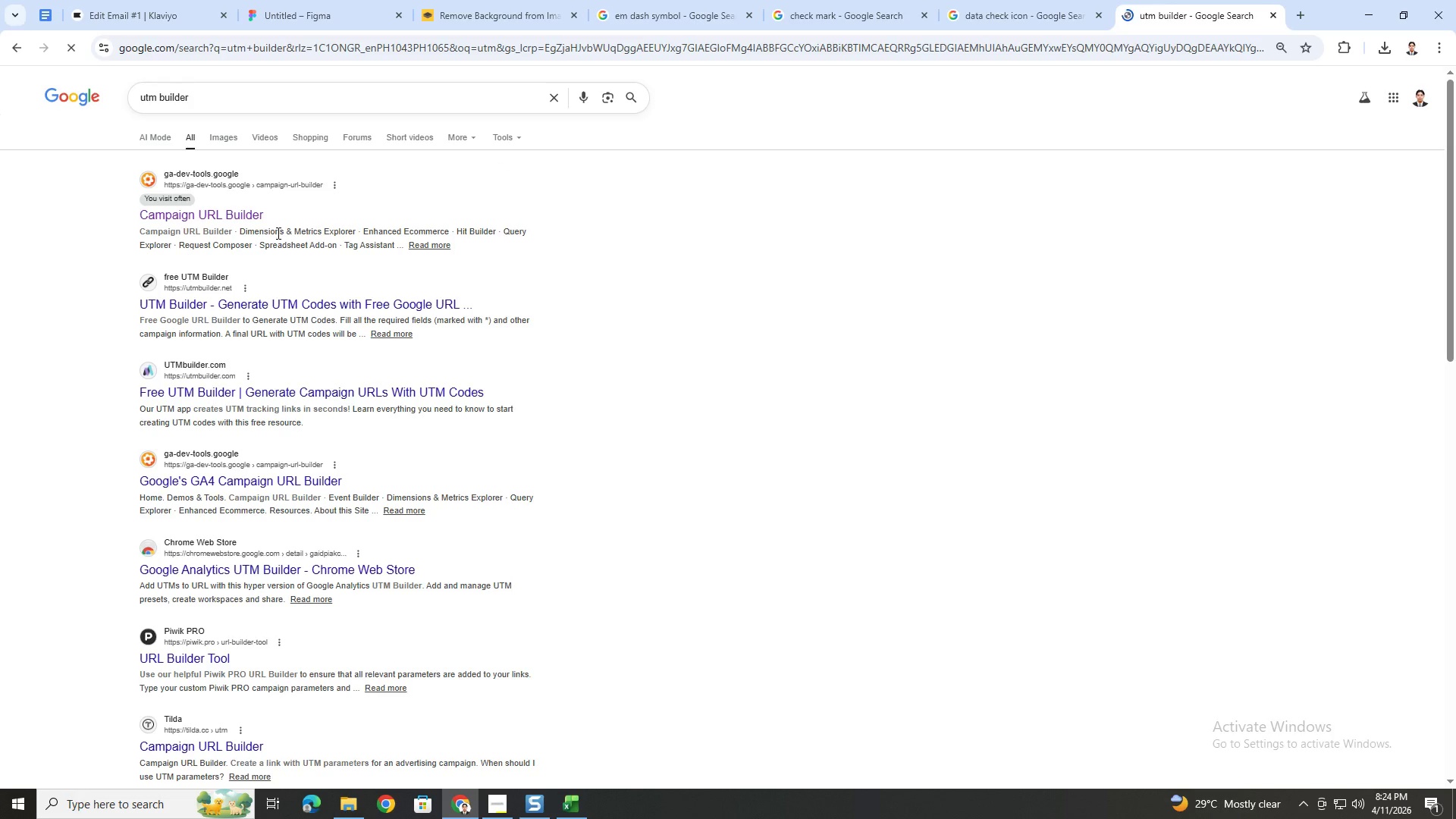 
left_click([253, 218])
 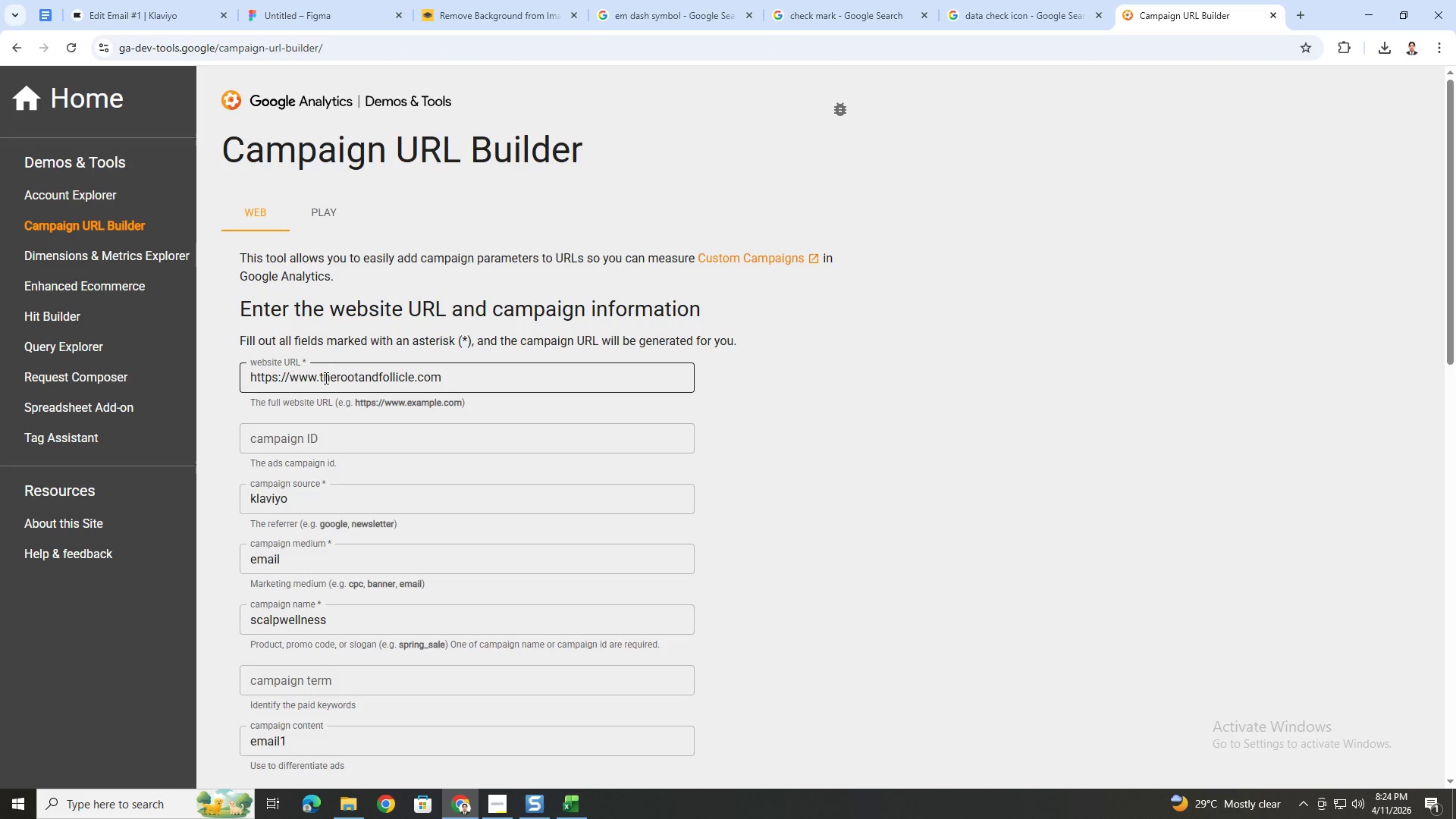 
left_click_drag(start_coordinate=[322, 377], to_coordinate=[411, 375])
 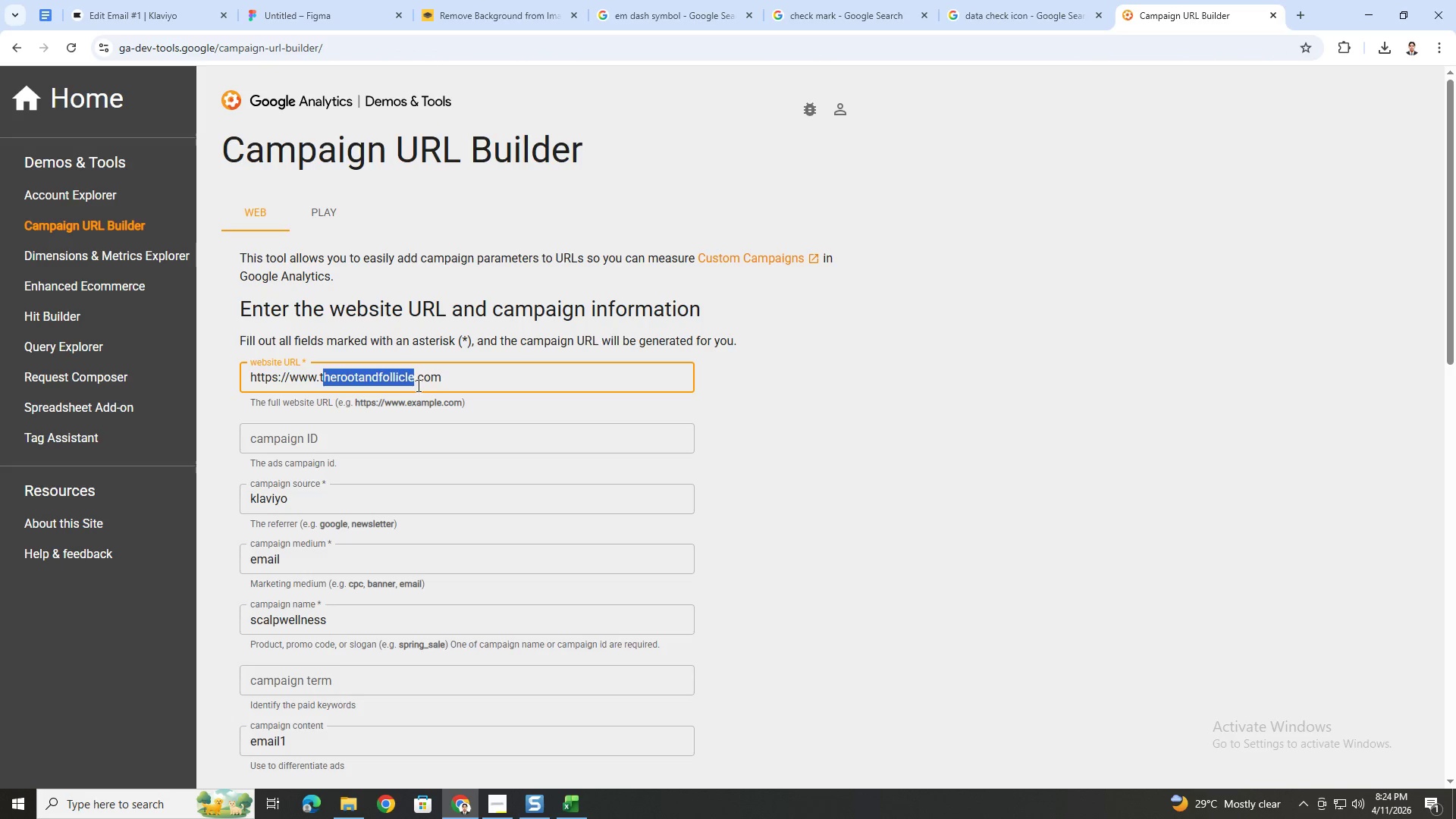 
key(Backspace)
 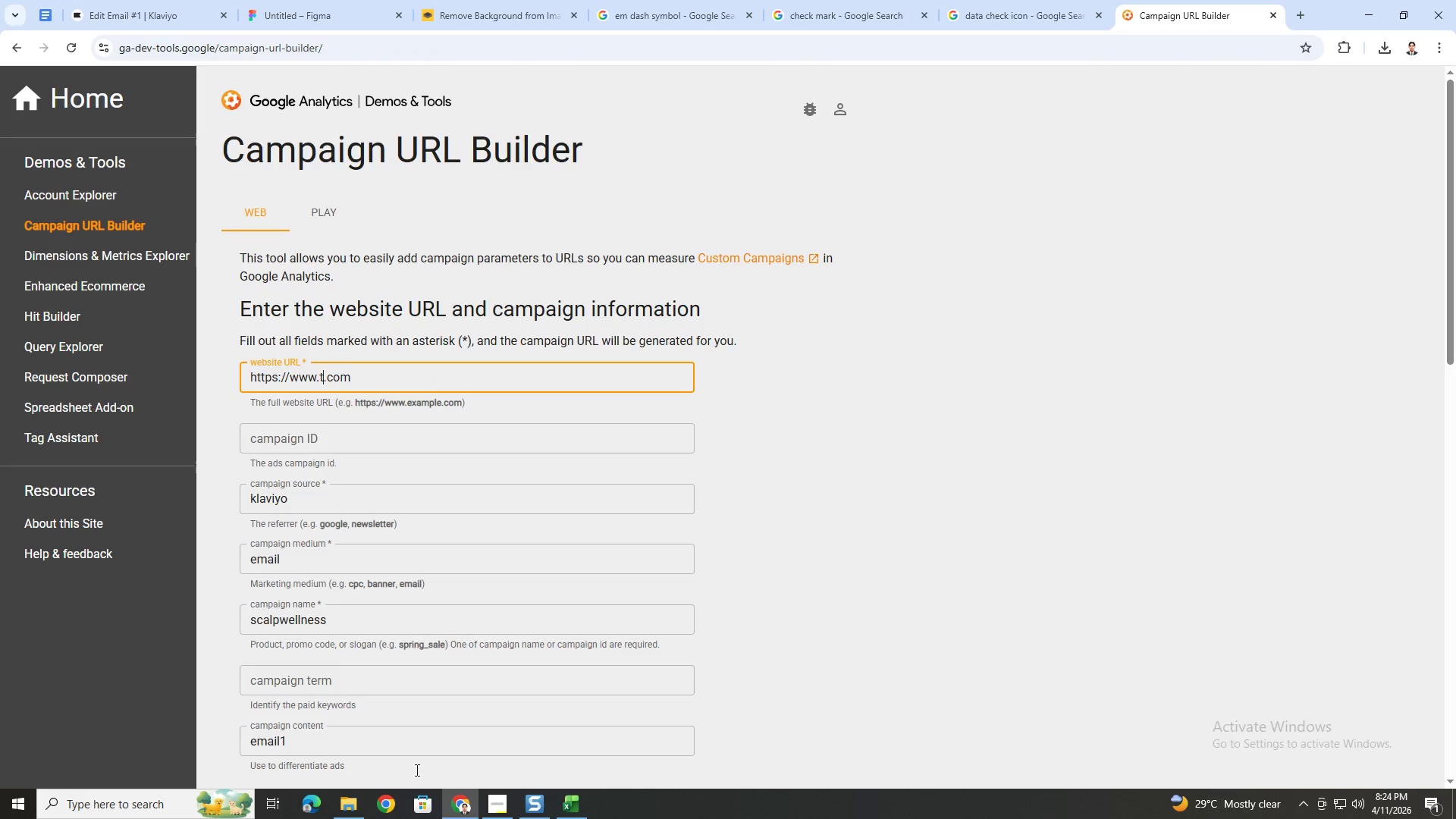 
key(Backspace)
 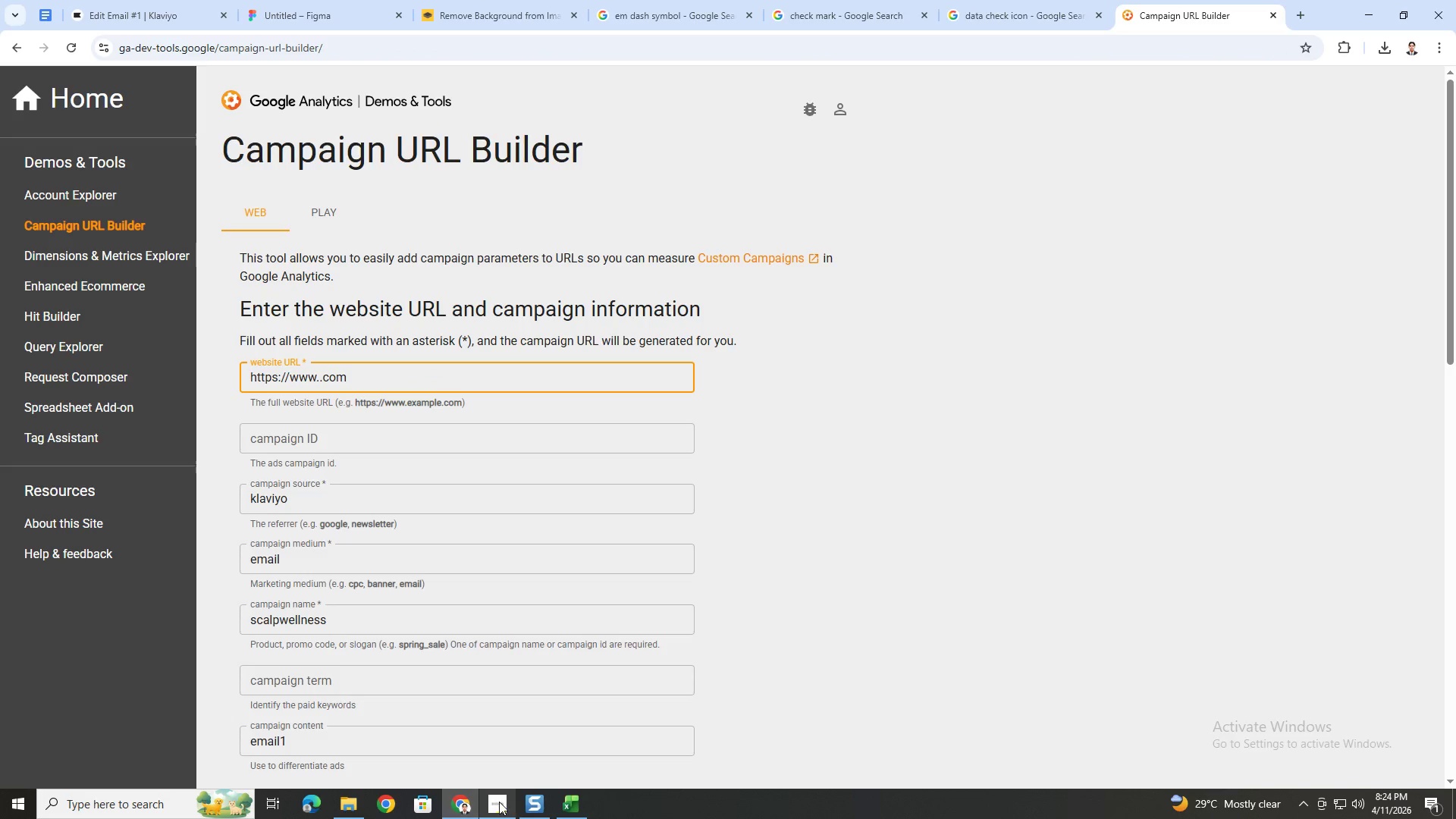 
left_click([499, 802])
 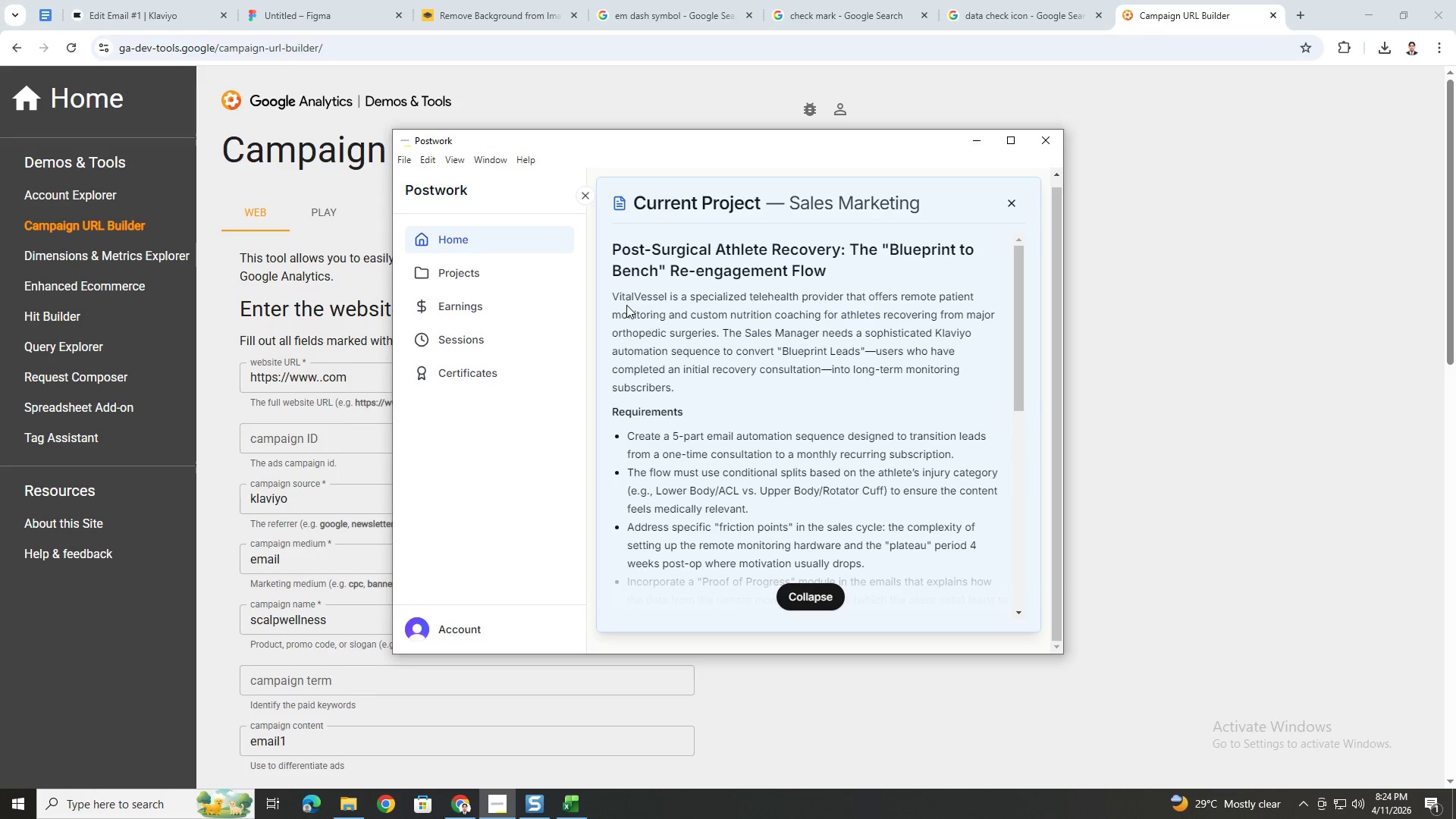 
wait(10.12)
 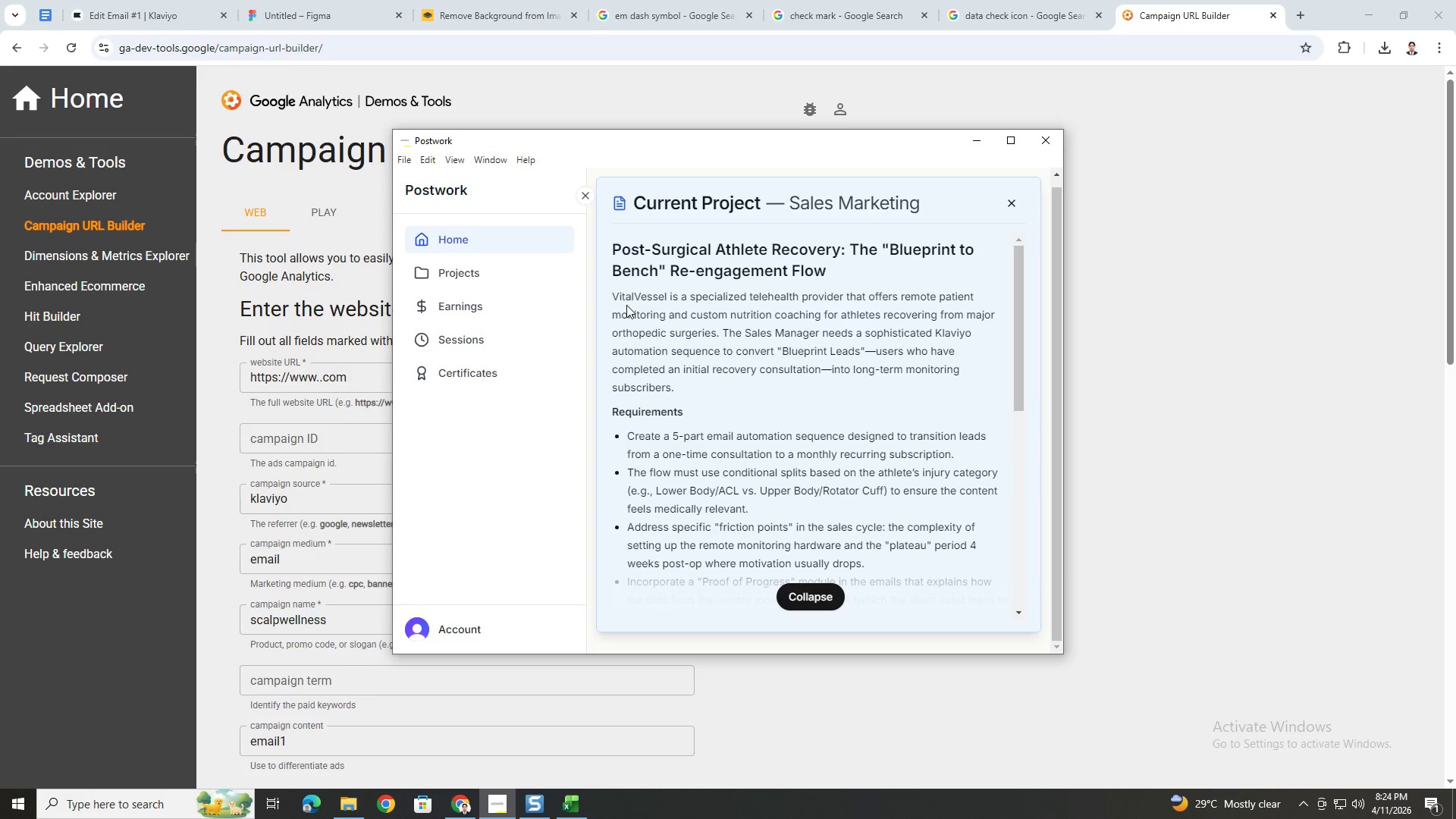 
type(vitalvessel)
 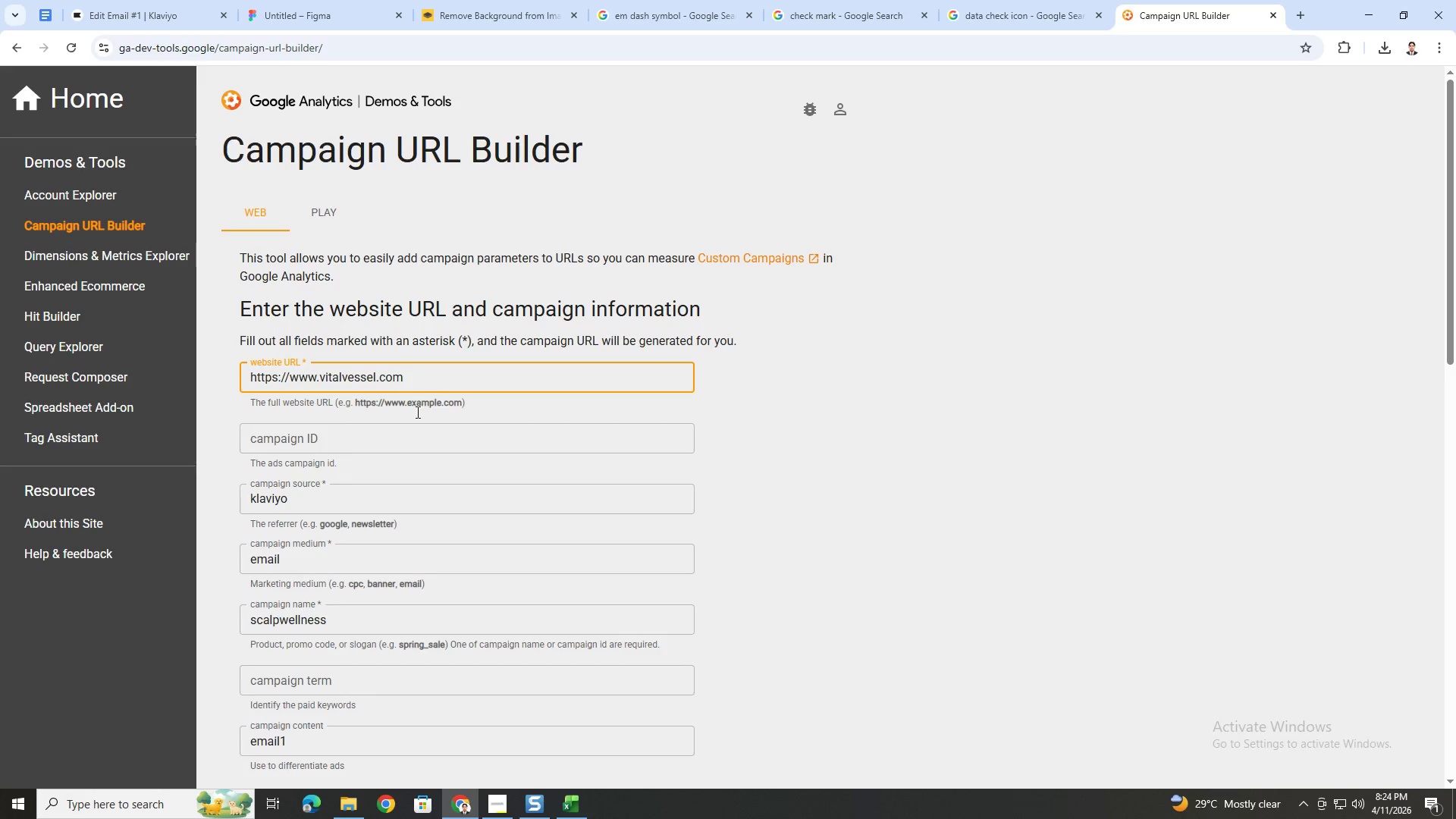 
scroll: coordinate [437, 532], scroll_direction: down, amount: 2.0
 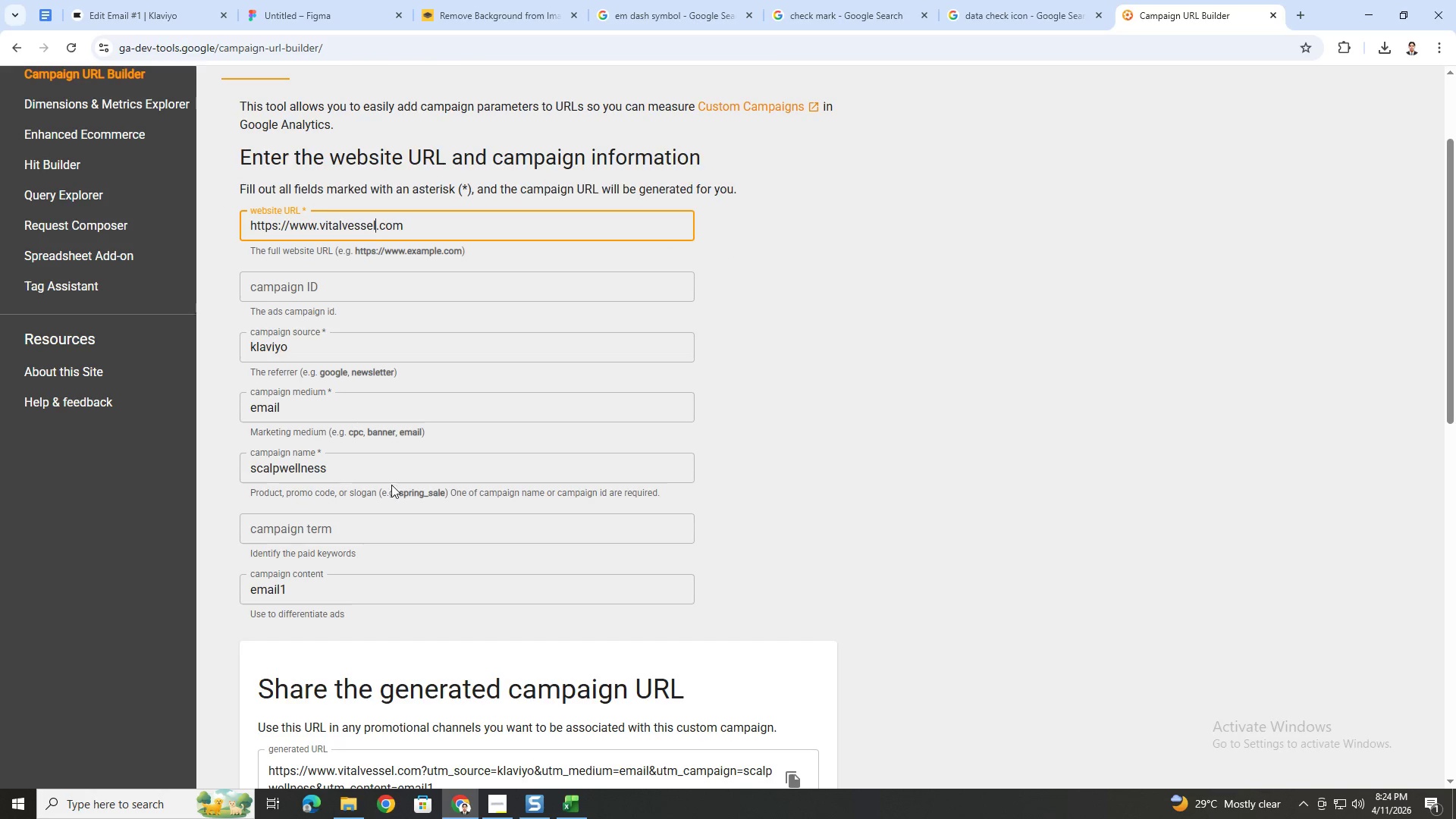 
left_click_drag(start_coordinate=[391, 475], to_coordinate=[227, 473])
 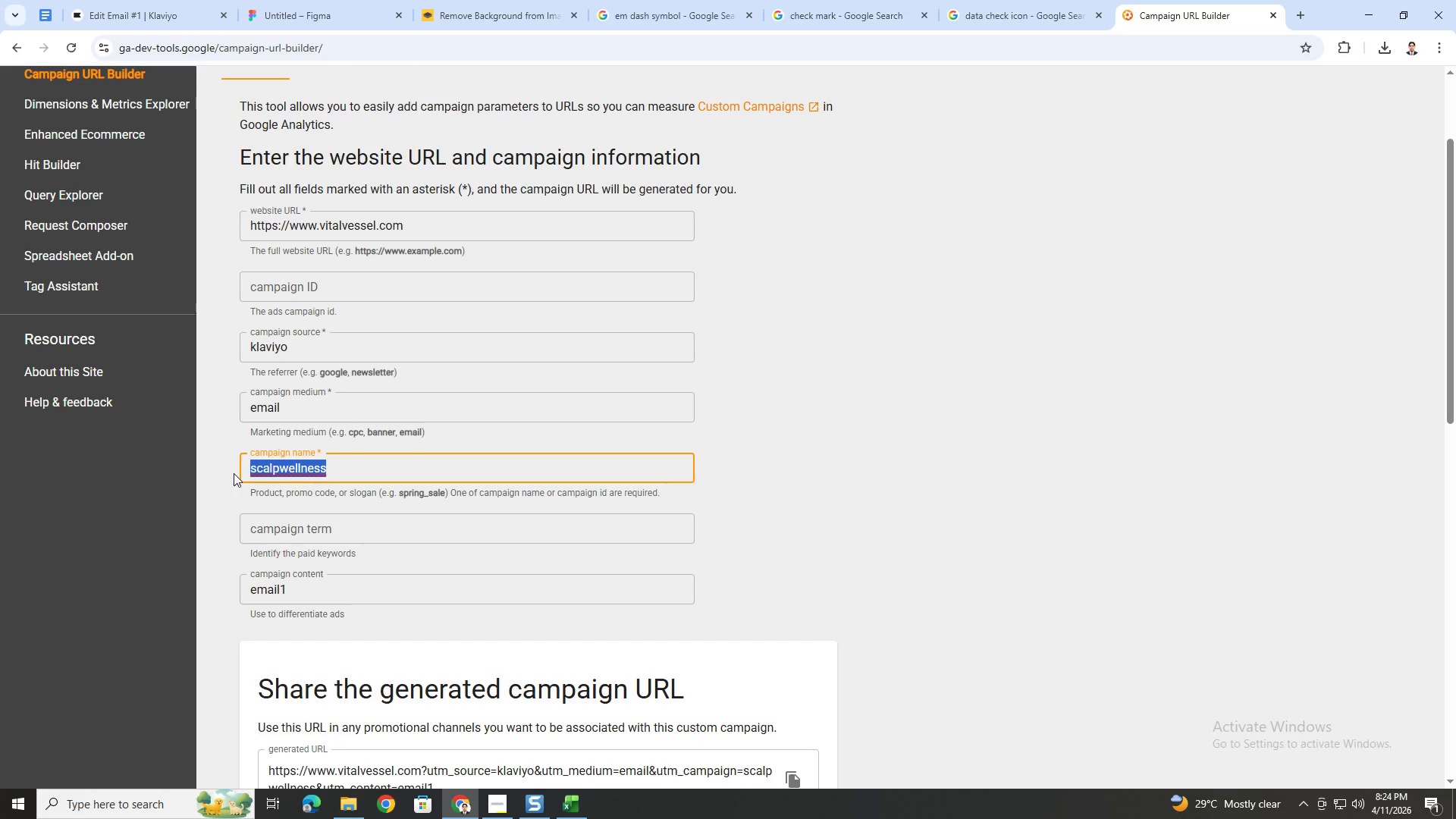 
key(Alt+AltLeft)
 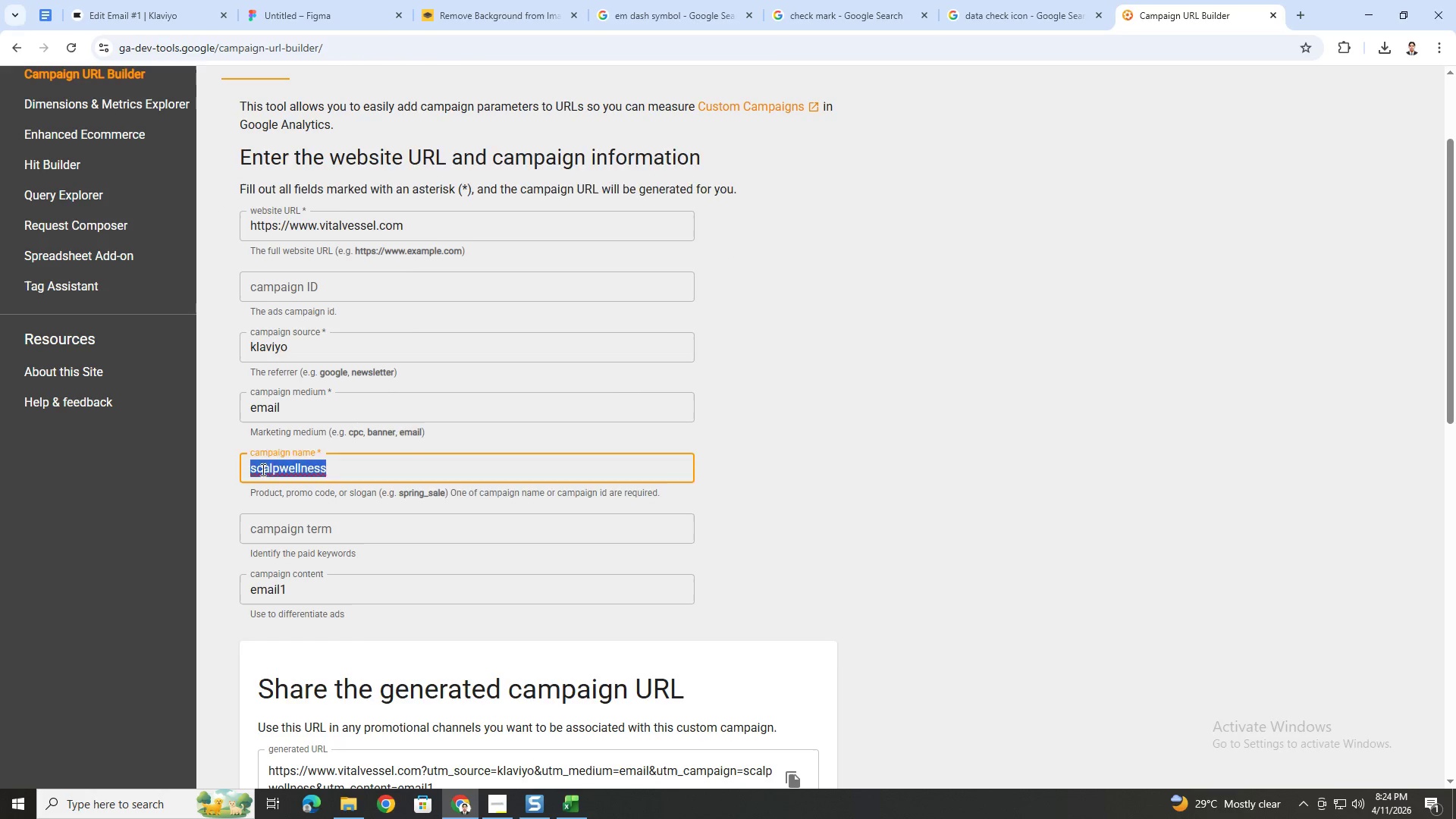 
key(Alt+Tab)